 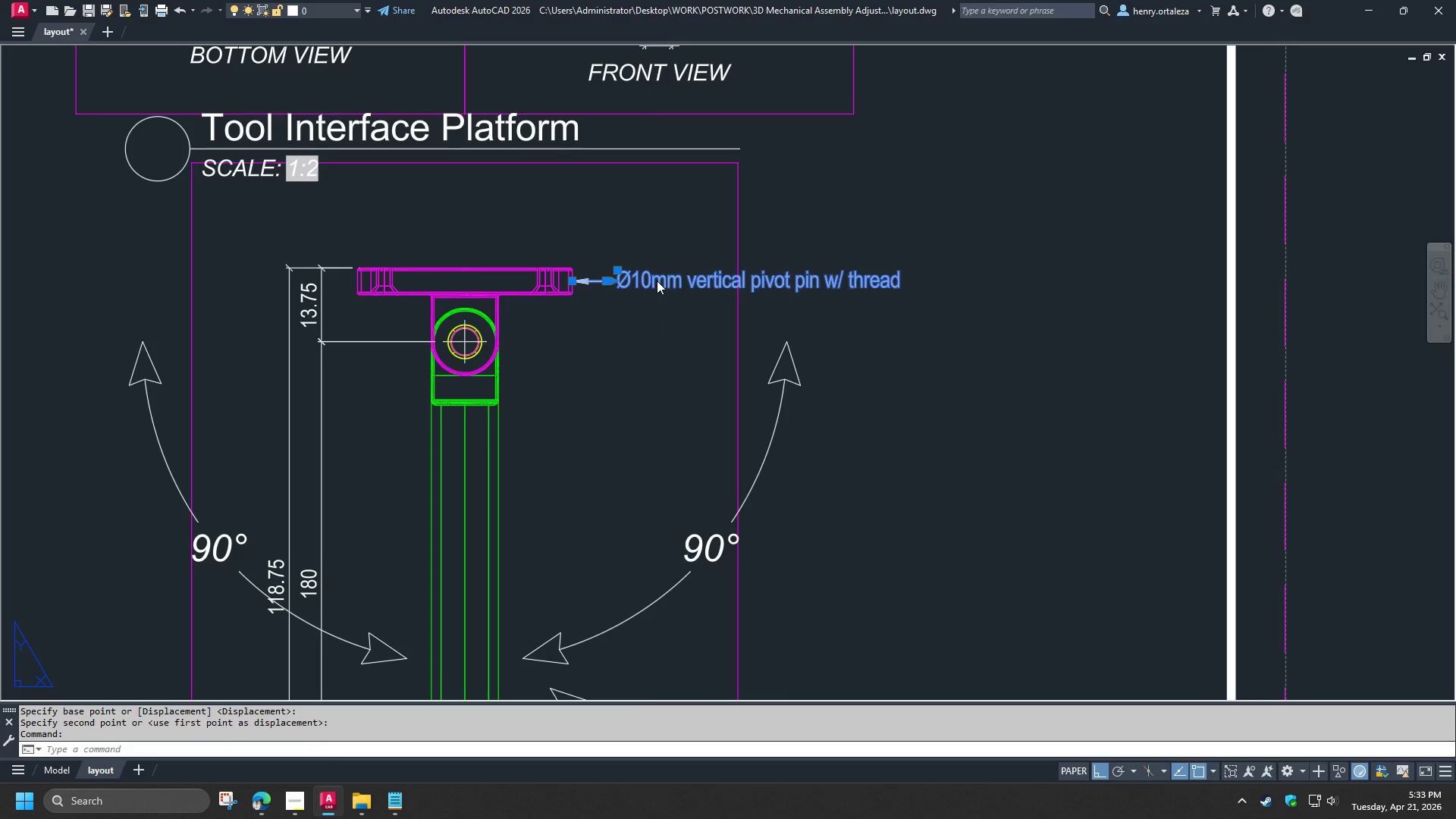 
key(Control+A)
 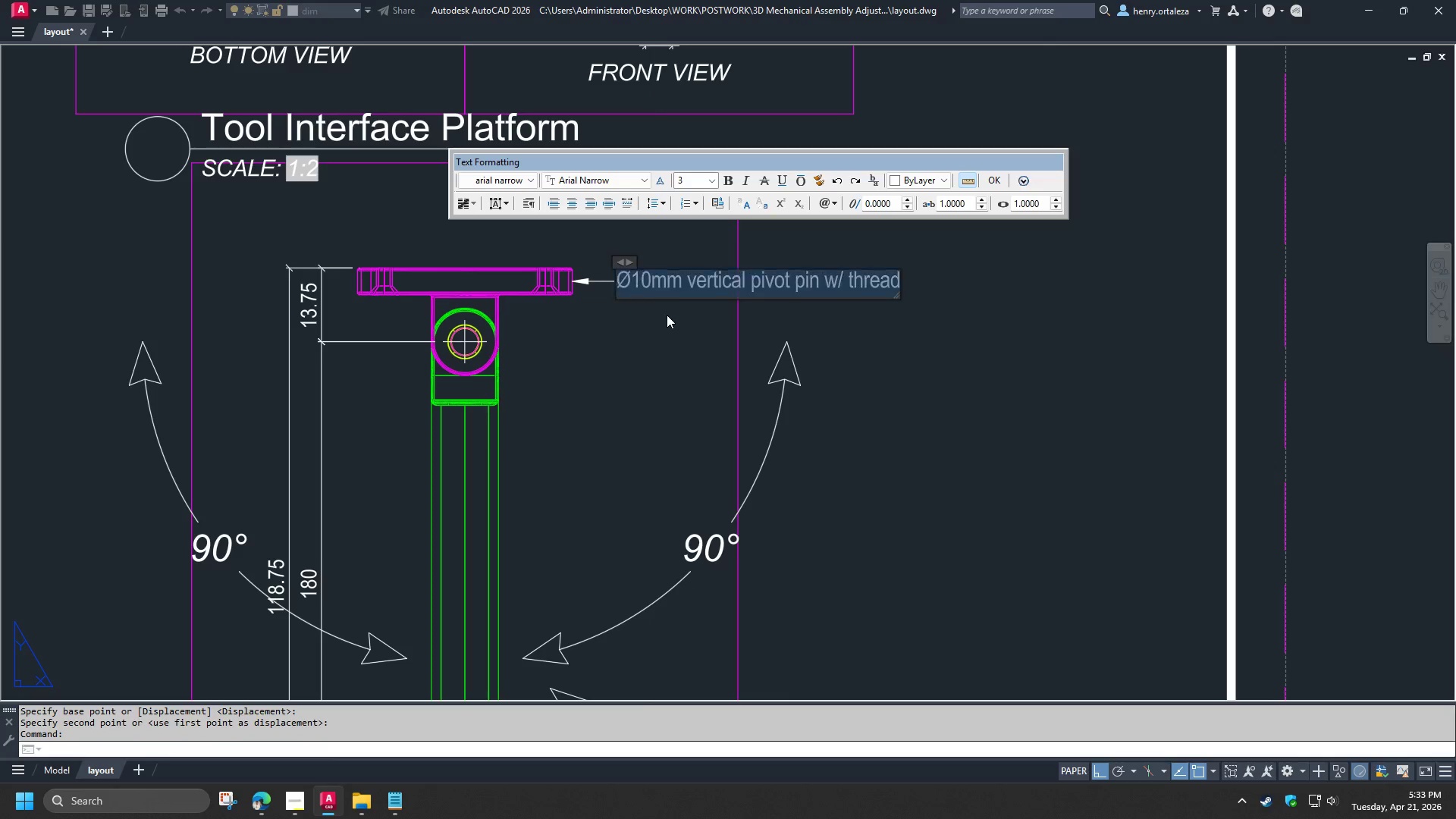 
key(Control+V)
 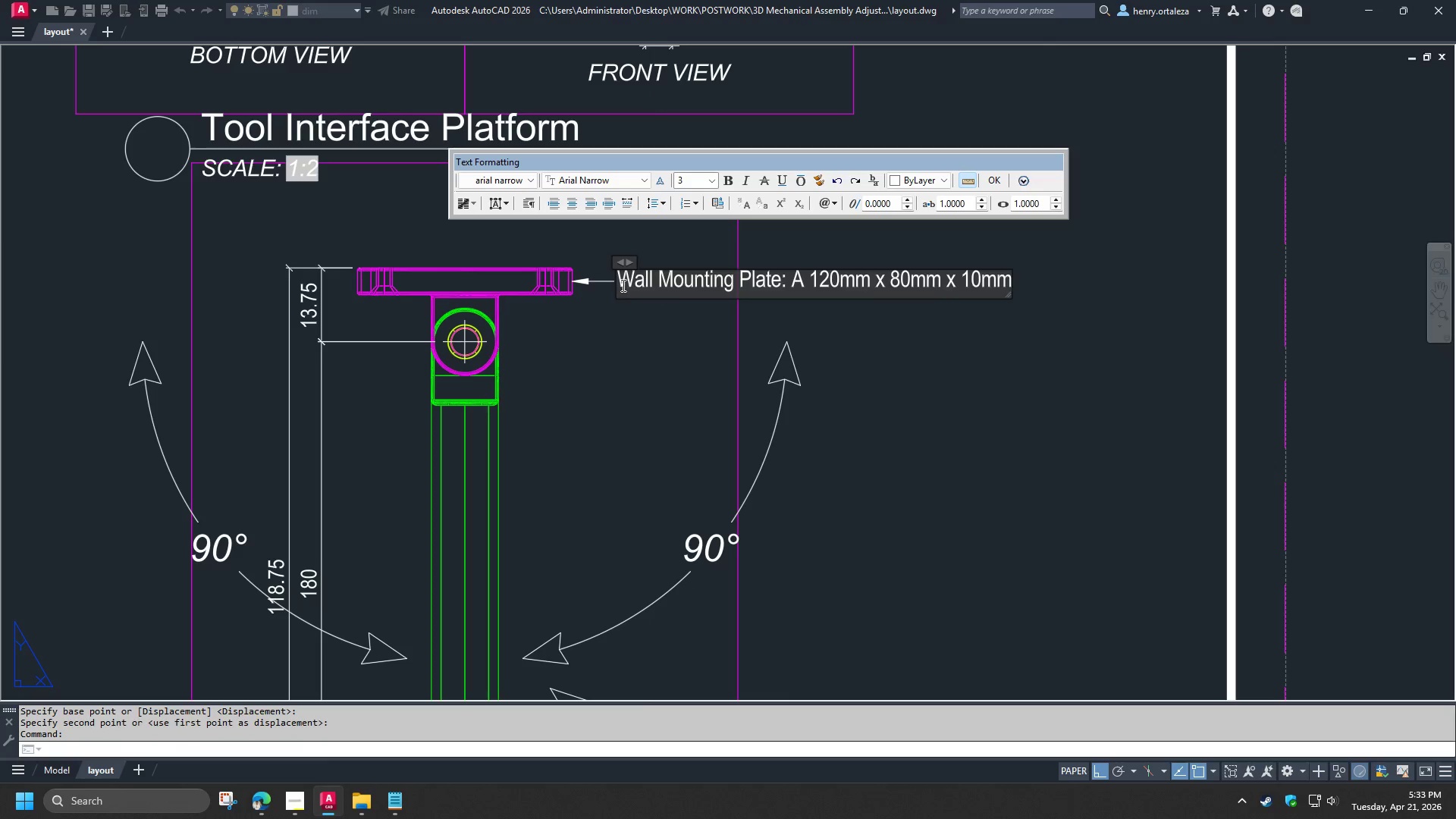 
left_click_drag(start_coordinate=[620, 284], to_coordinate=[780, 287])
 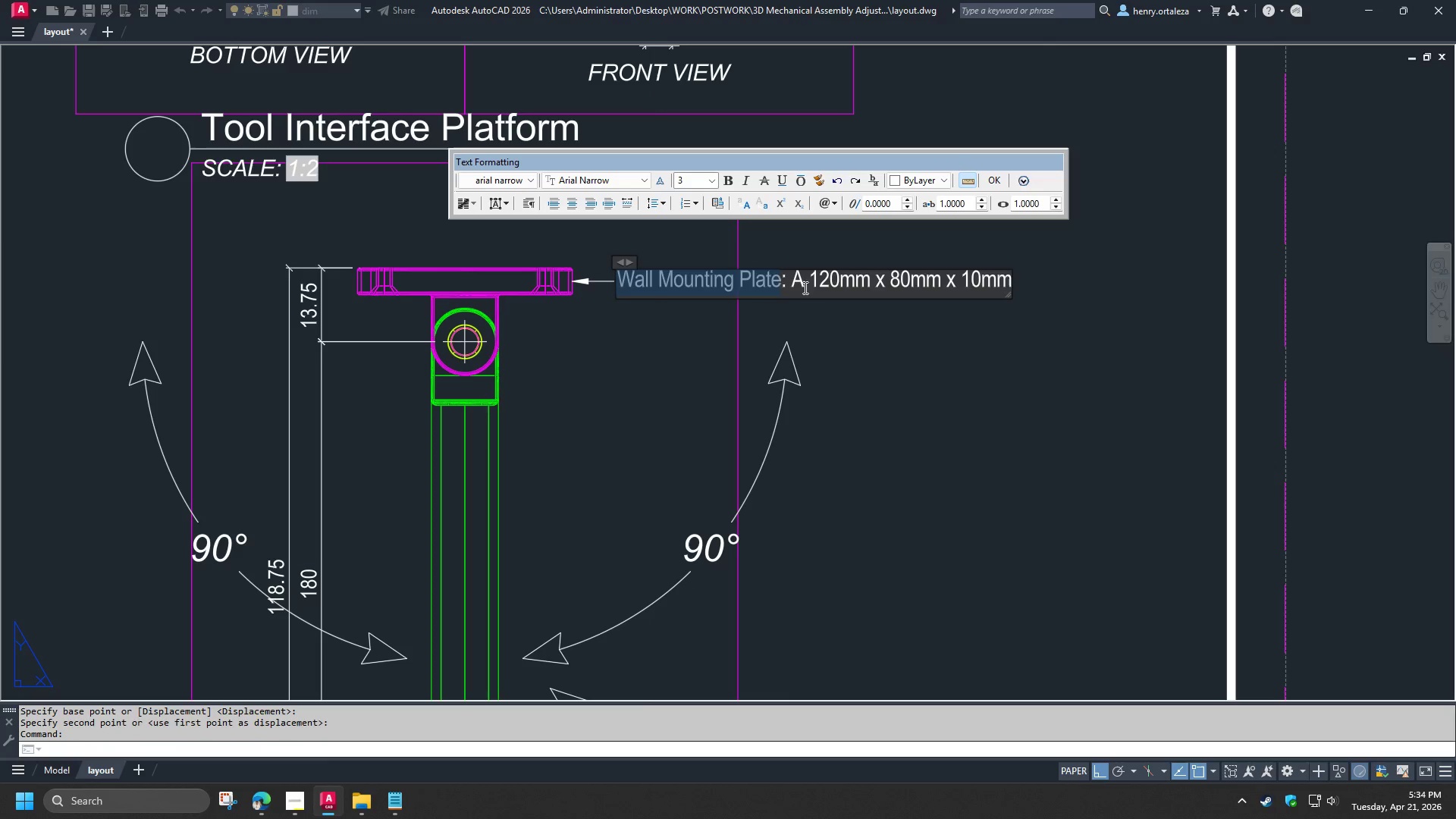 
left_click([800, 287])